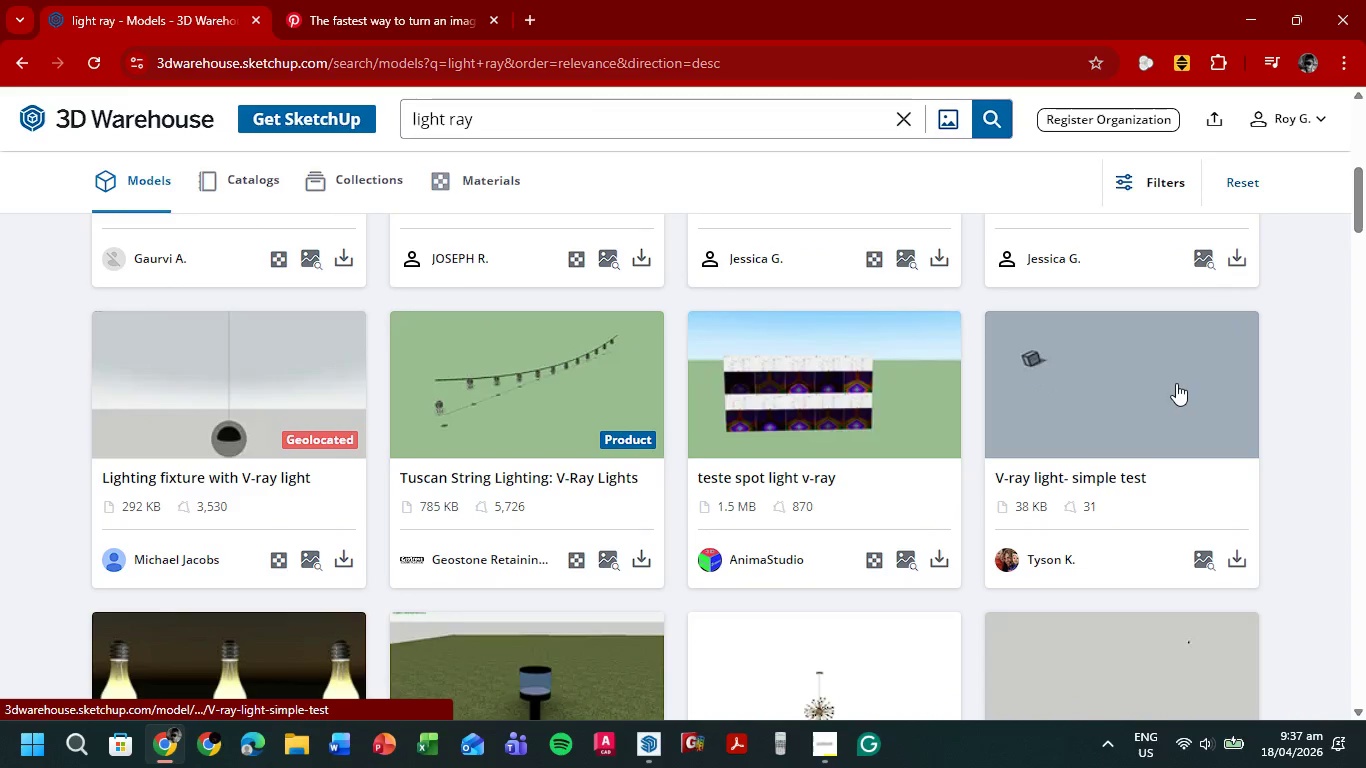 
scroll: coordinate [1148, 394], scroll_direction: up, amount: 9.0
 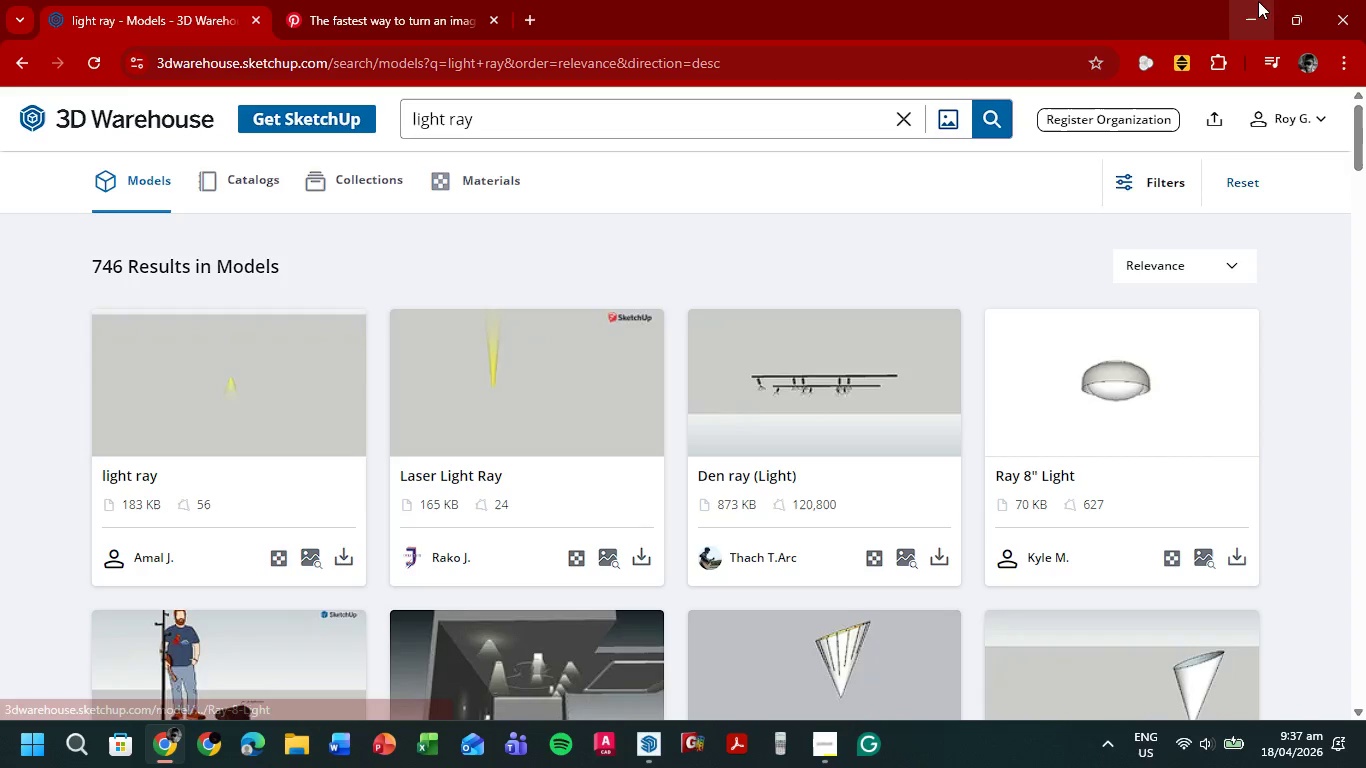 
left_click([1257, 5])
 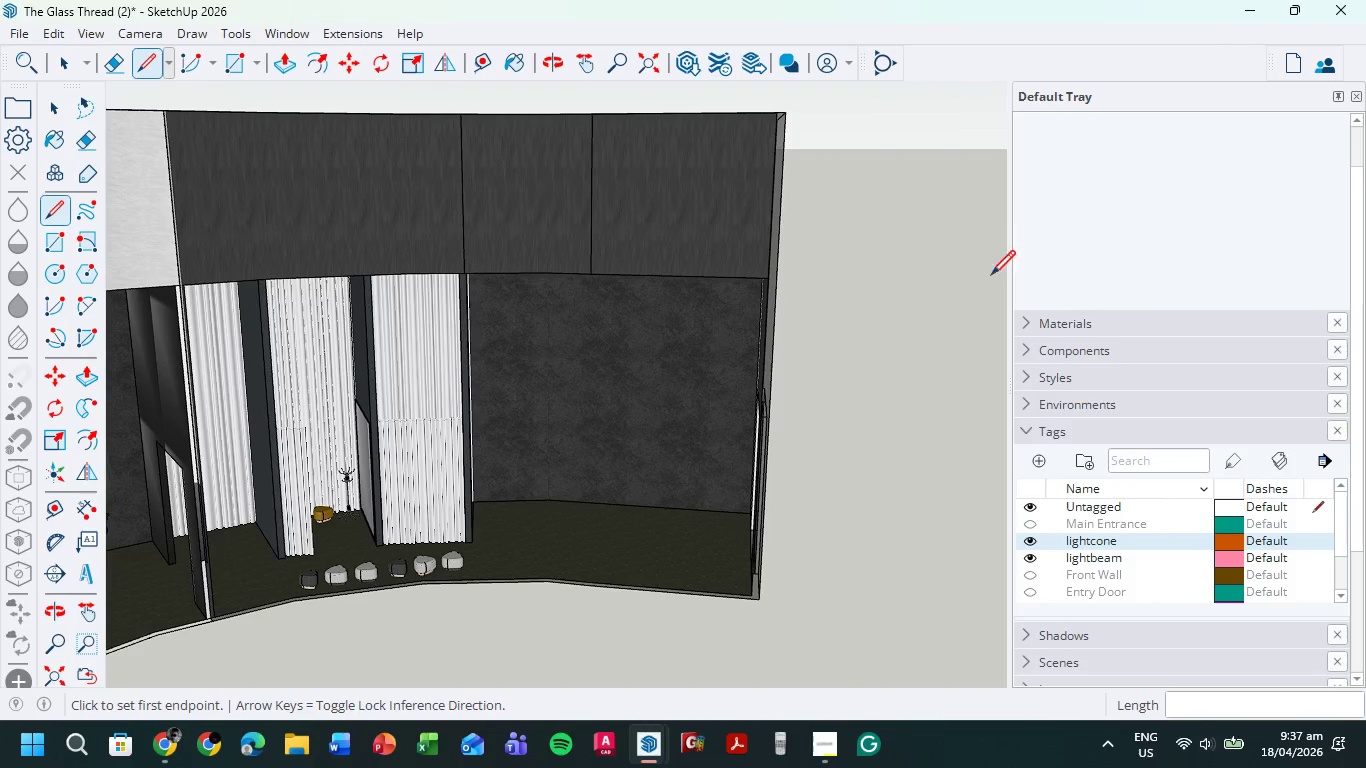 
hold_key(key=ShiftLeft, duration=0.39)
 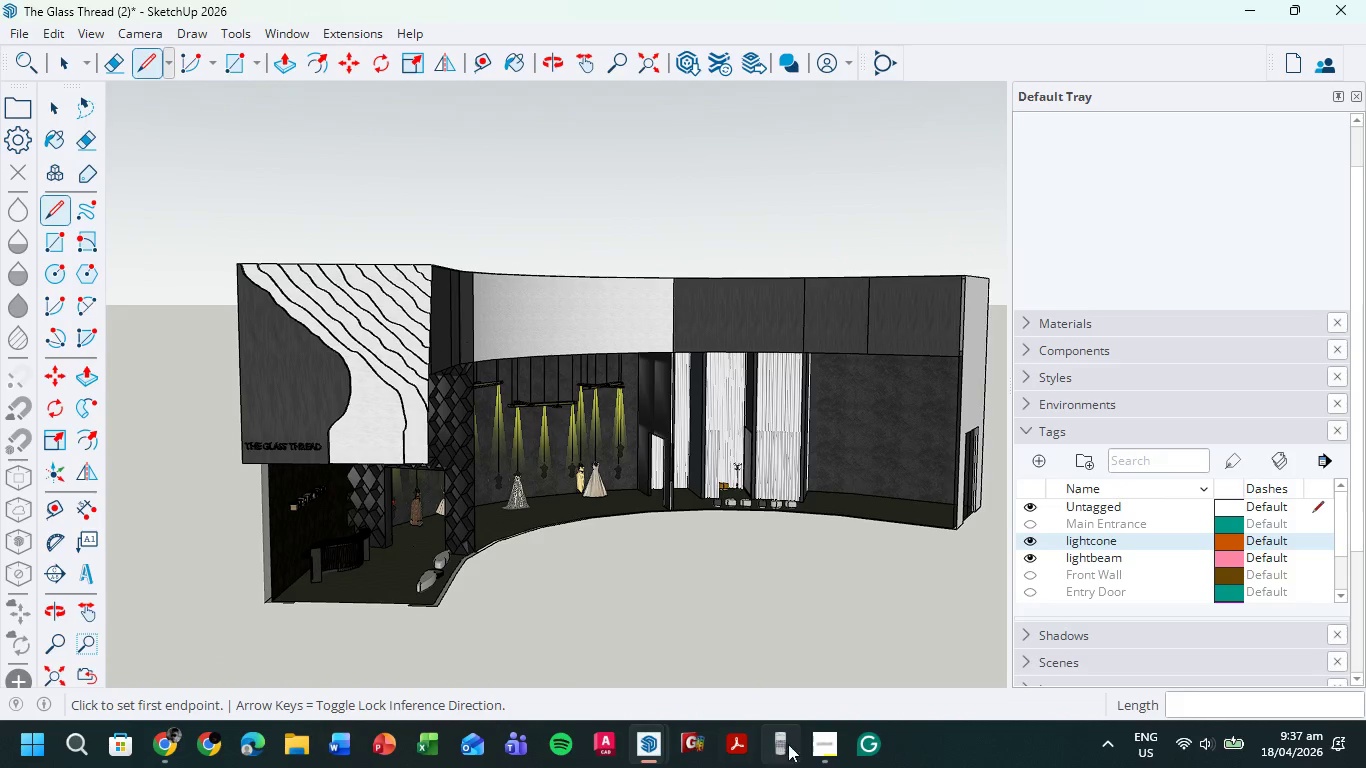 